 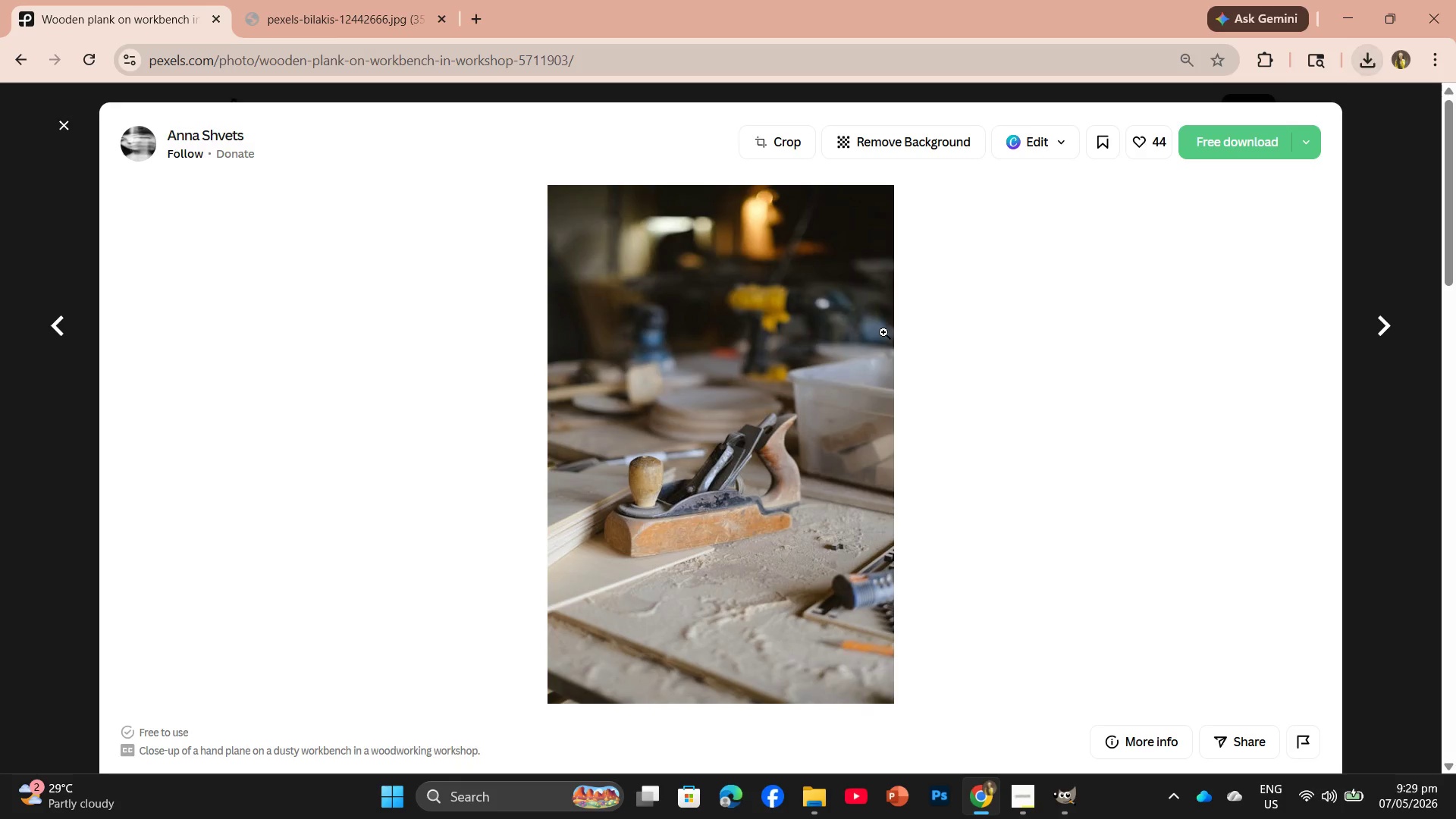 
scroll: coordinate [952, 315], scroll_direction: down, amount: 13.0
 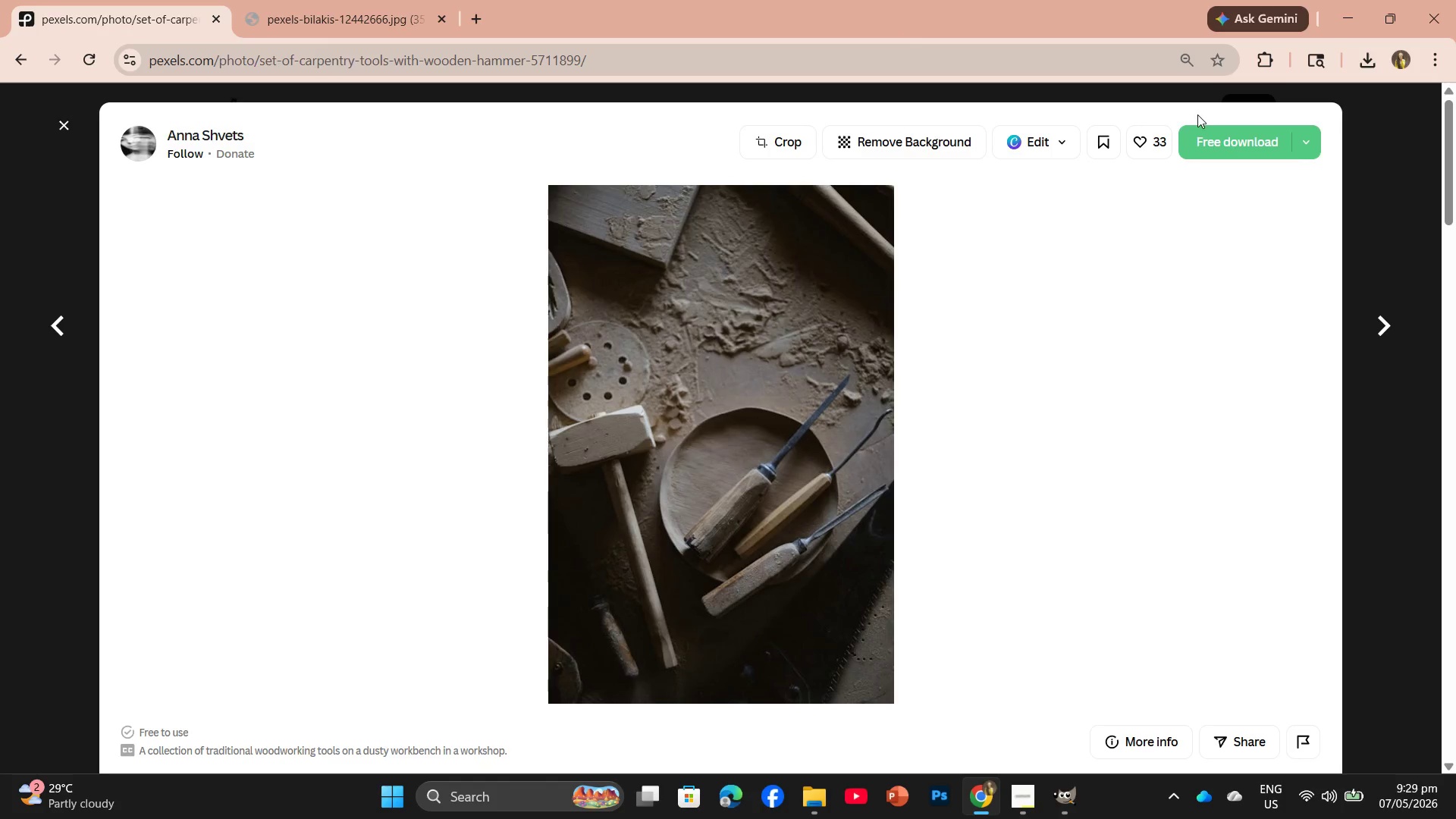 
left_click([1224, 140])
 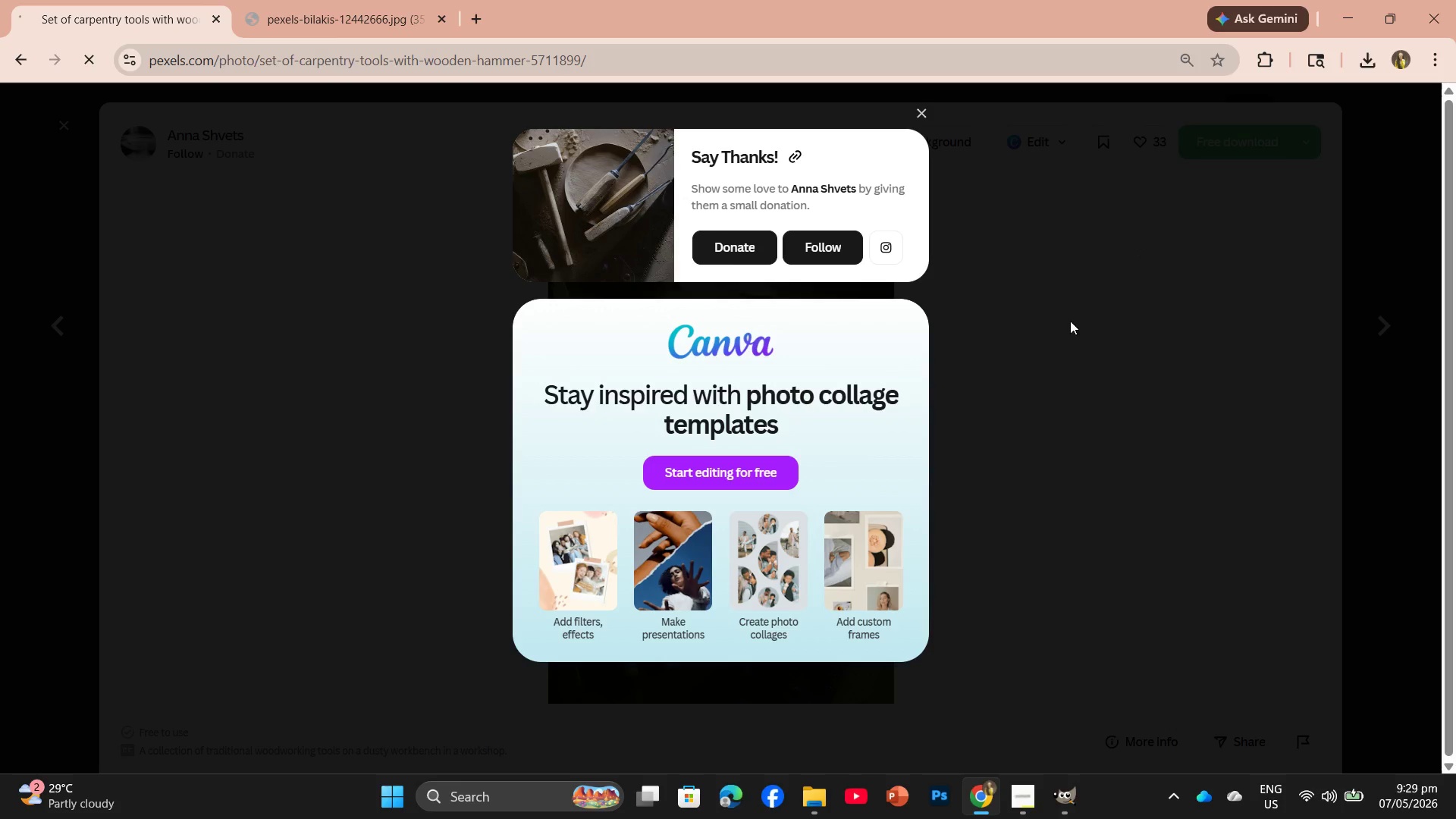 
wait(5.77)
 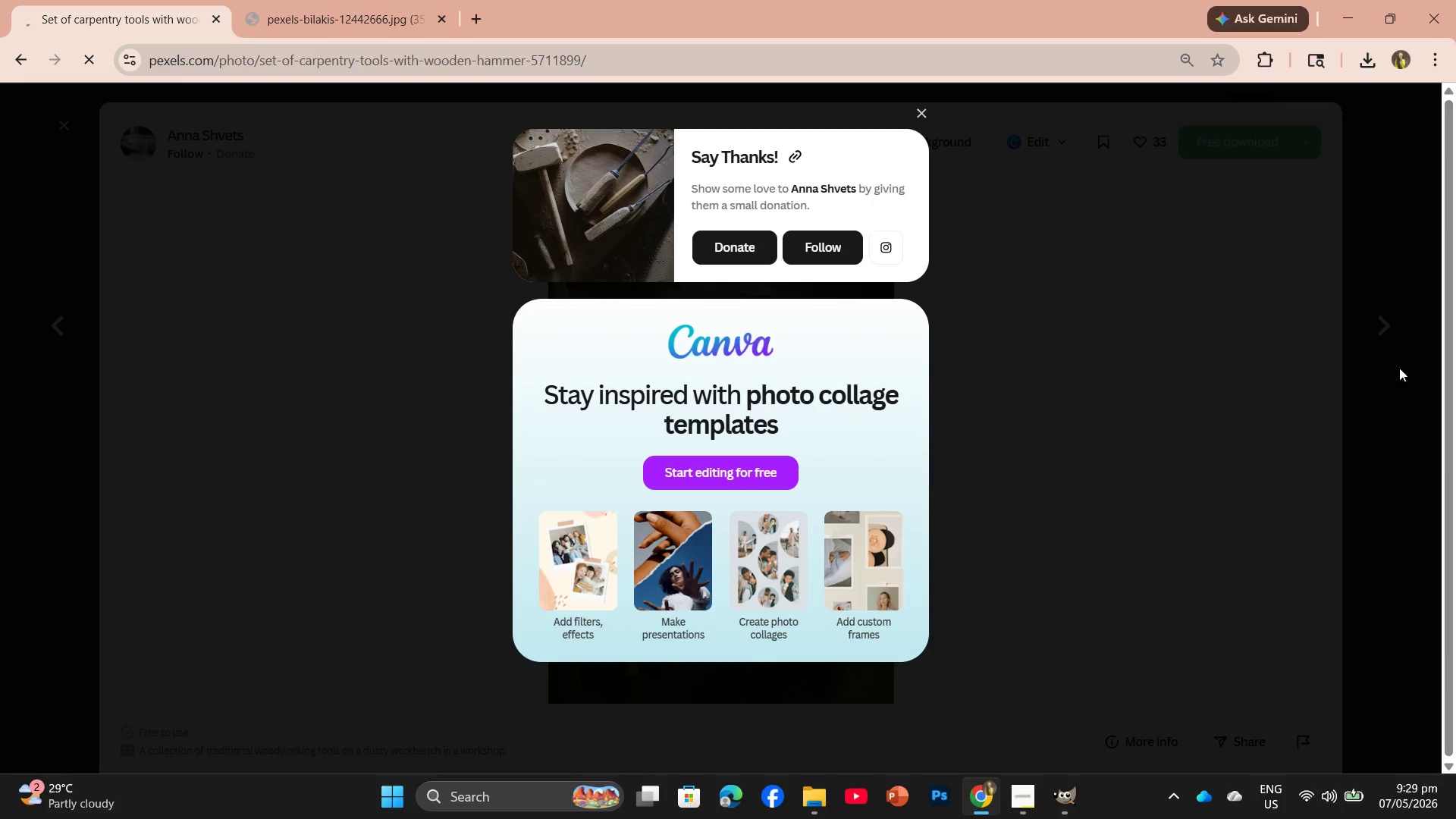 
left_click_drag(start_coordinate=[1213, 115], to_coordinate=[704, 397])
 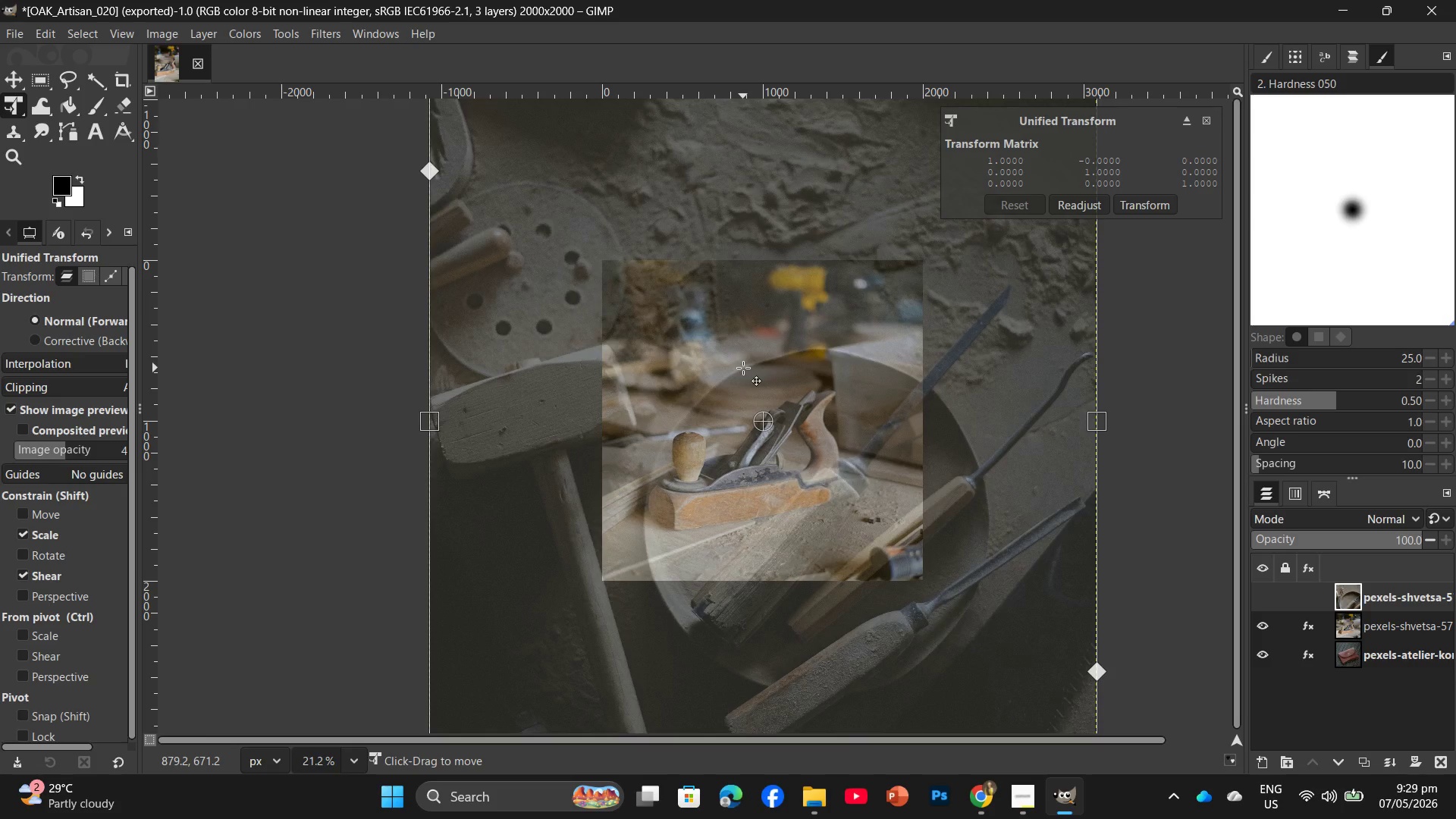 
wait(20.27)
 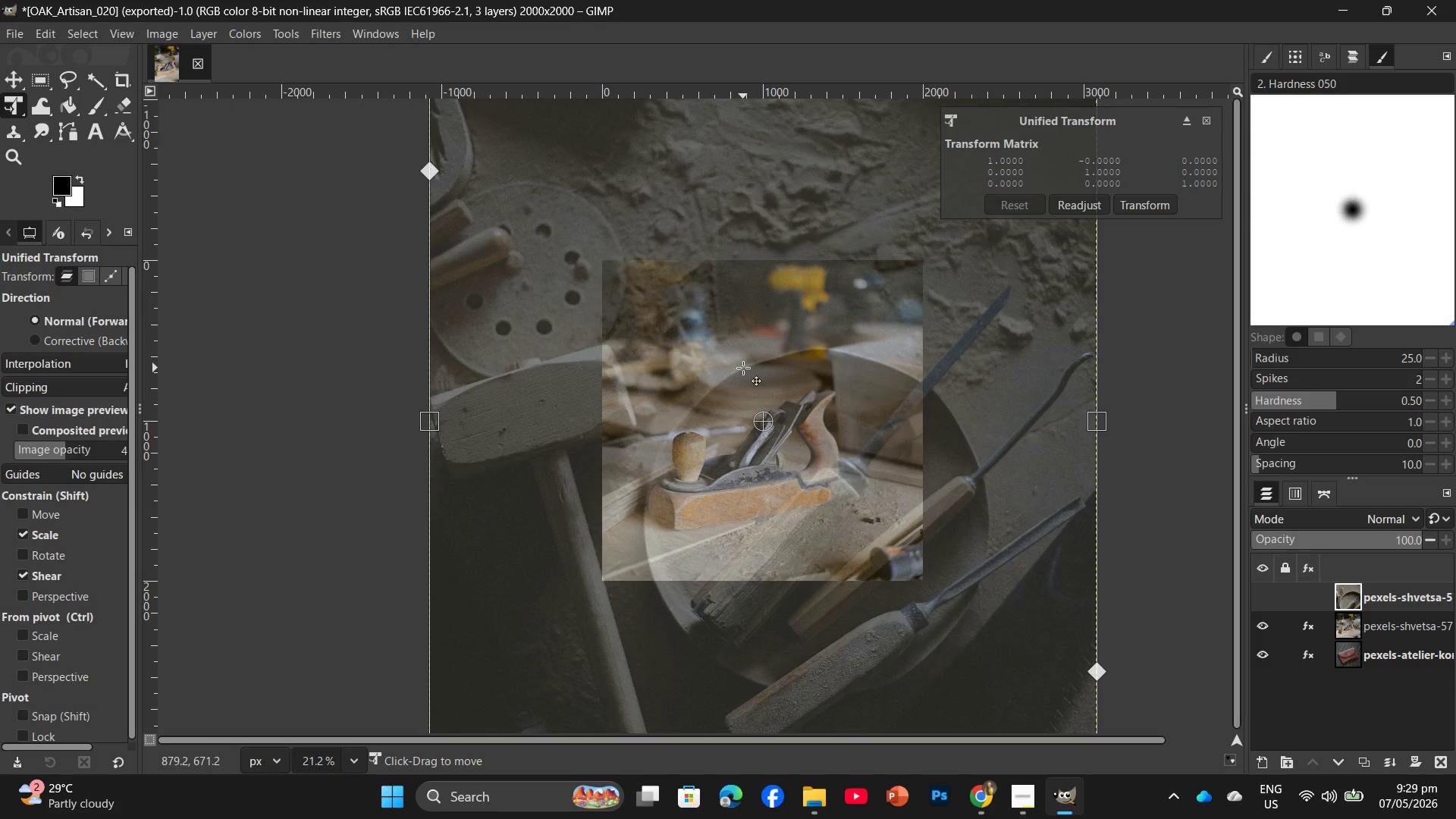 
left_click_drag(start_coordinate=[430, 422], to_coordinate=[599, 417])
 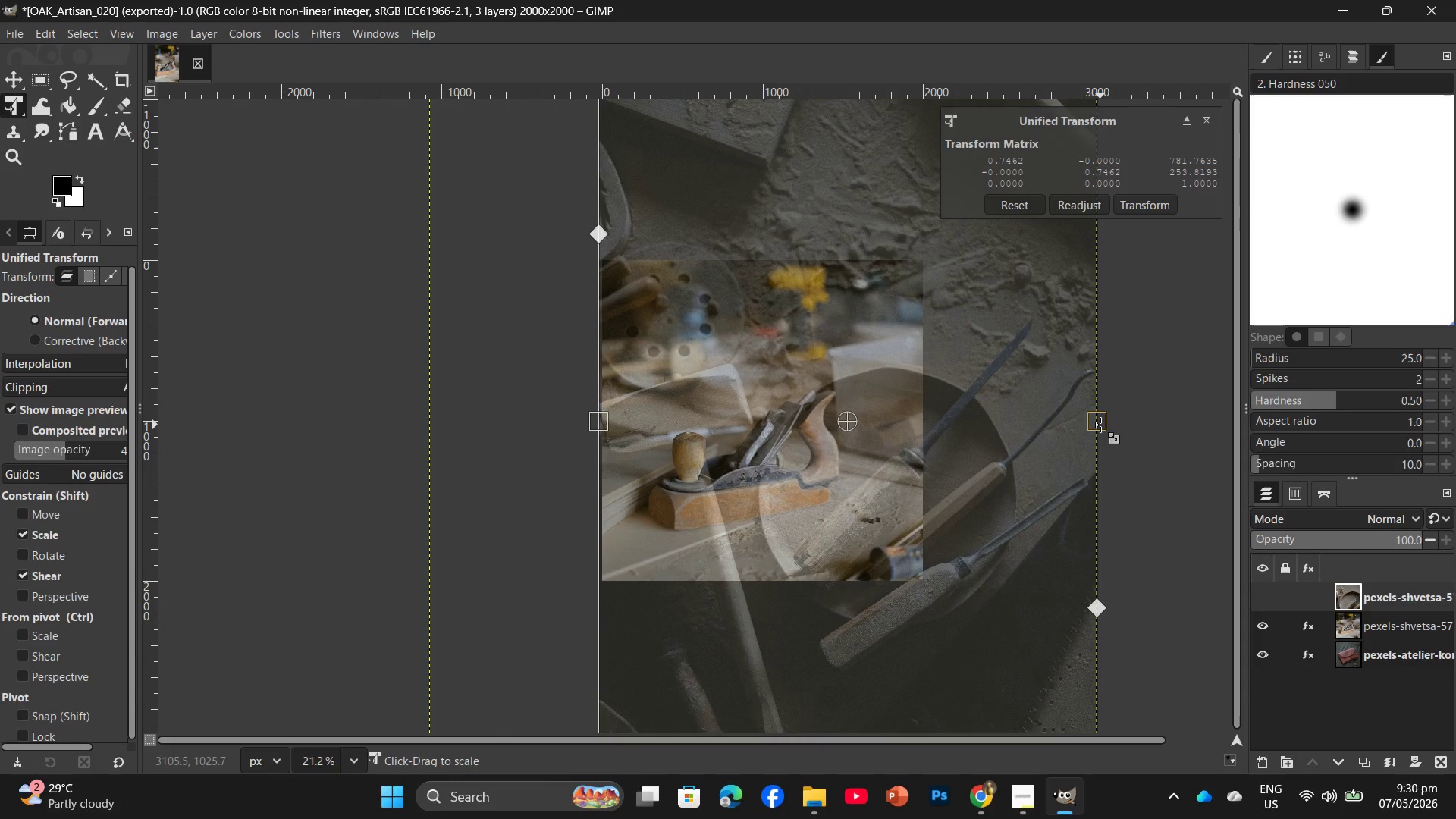 
left_click_drag(start_coordinate=[1101, 425], to_coordinate=[930, 419])
 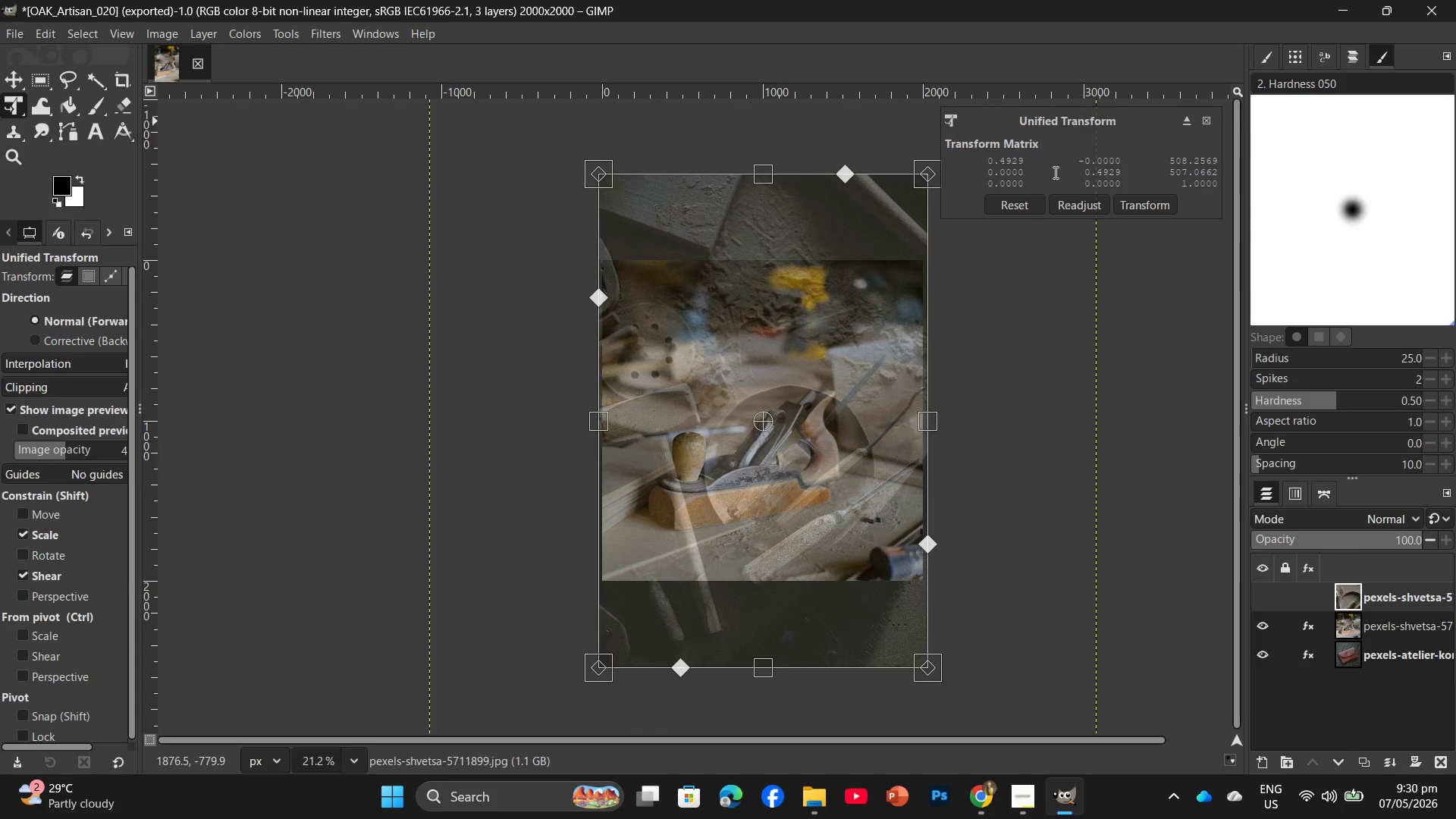 
left_click_drag(start_coordinate=[784, 340], to_coordinate=[783, 262])
 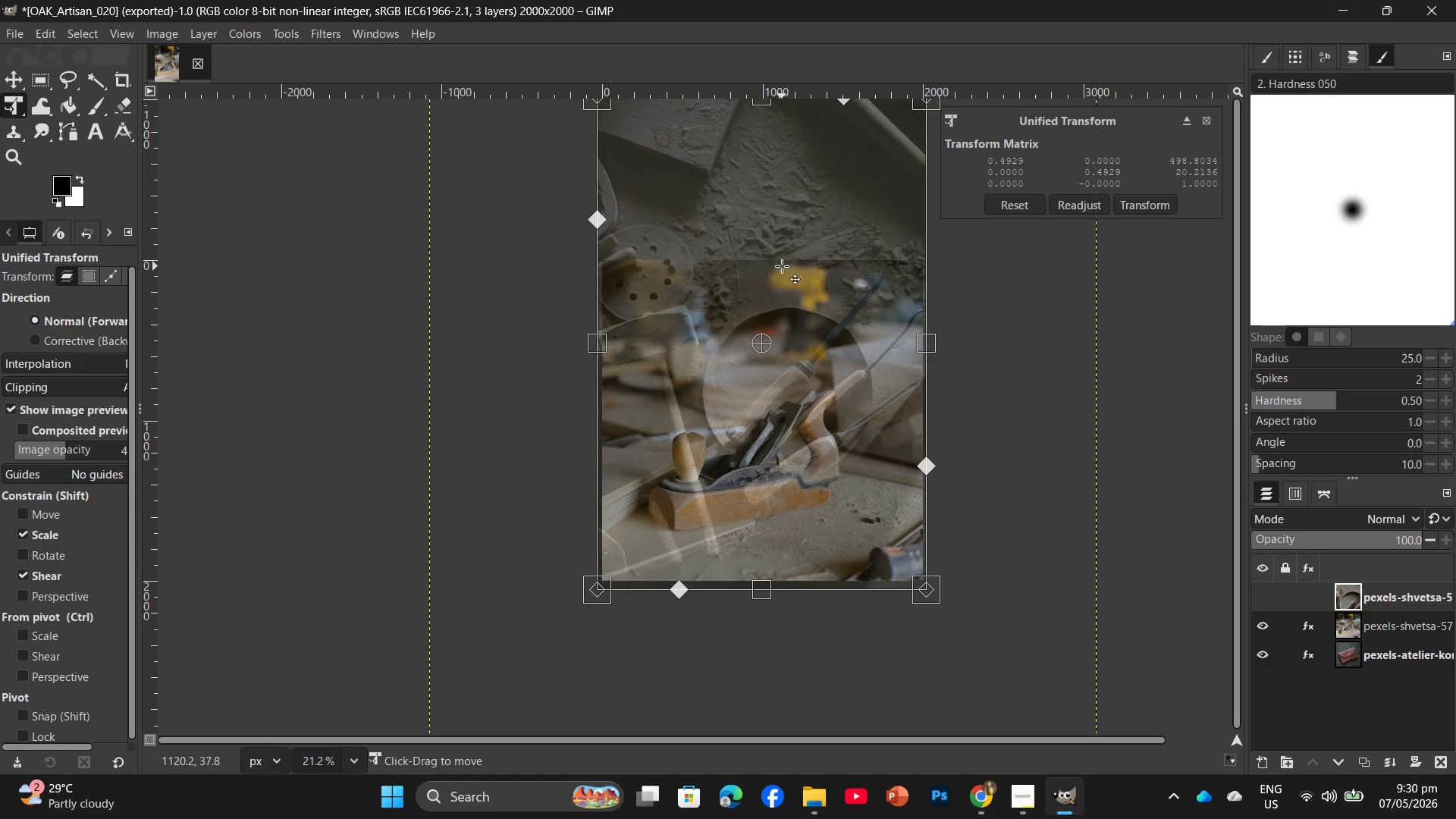 
left_click_drag(start_coordinate=[782, 266], to_coordinate=[782, 272])
 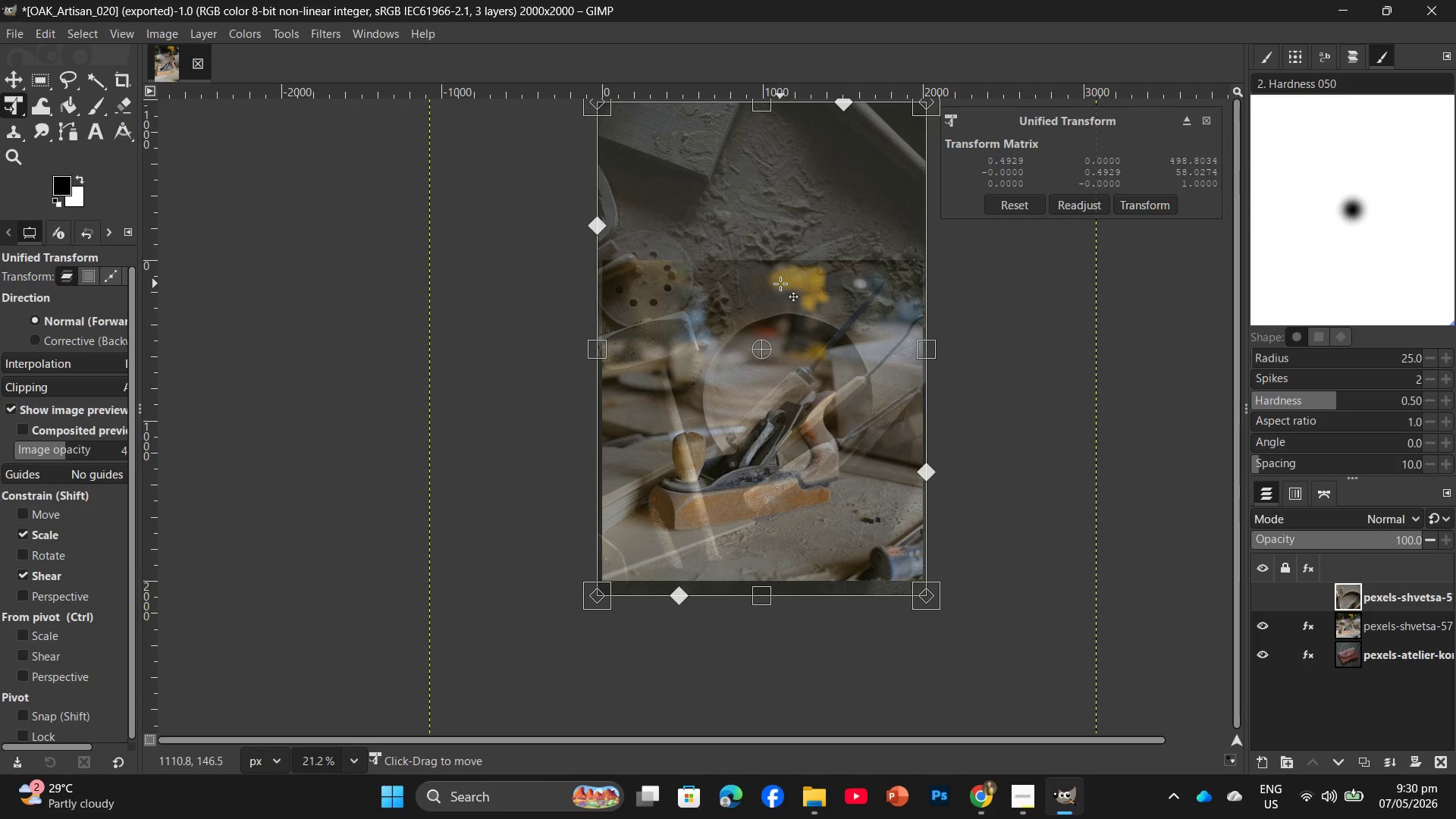 
mouse_move([630, 343])
 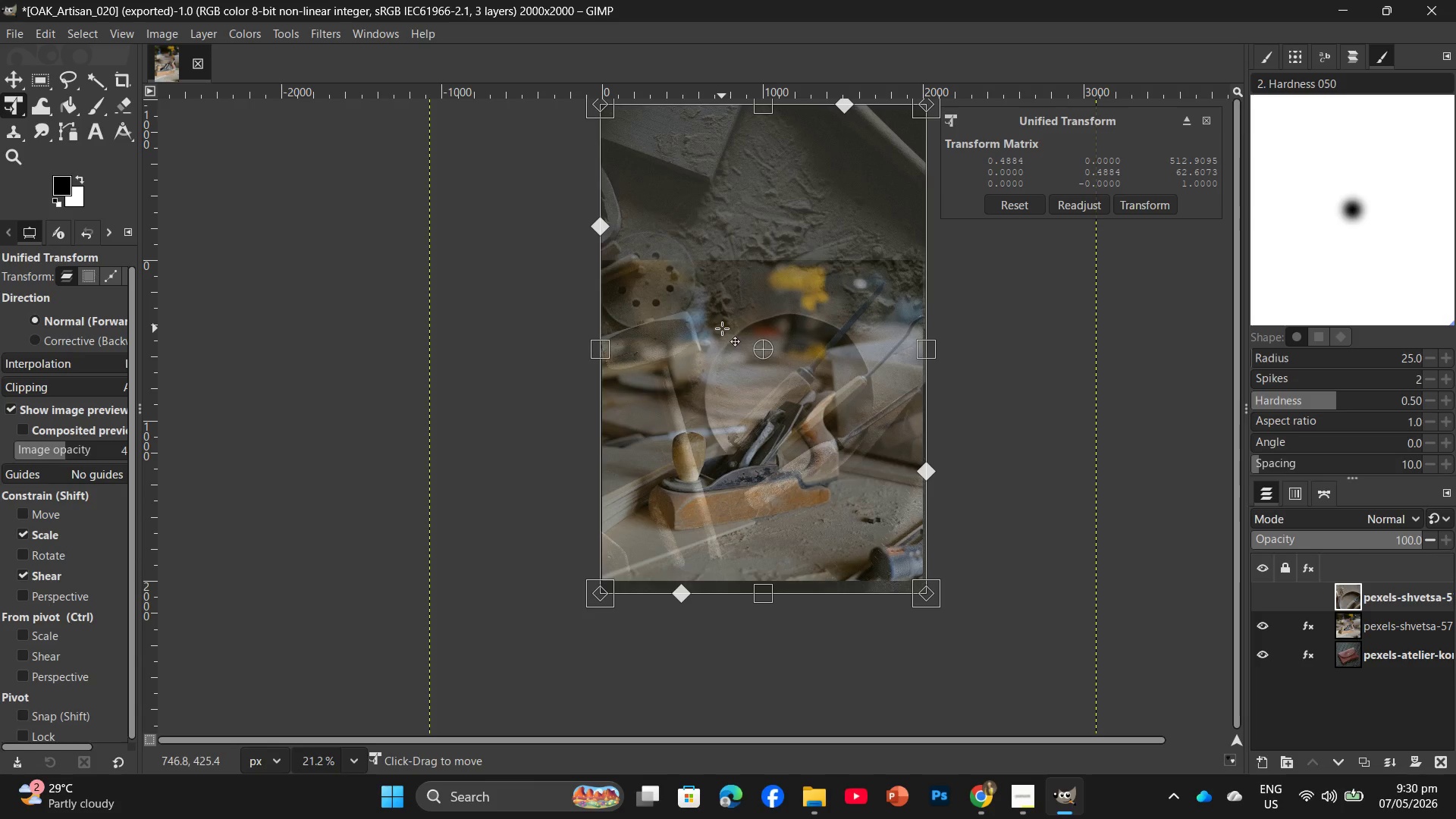 
key(Enter)
 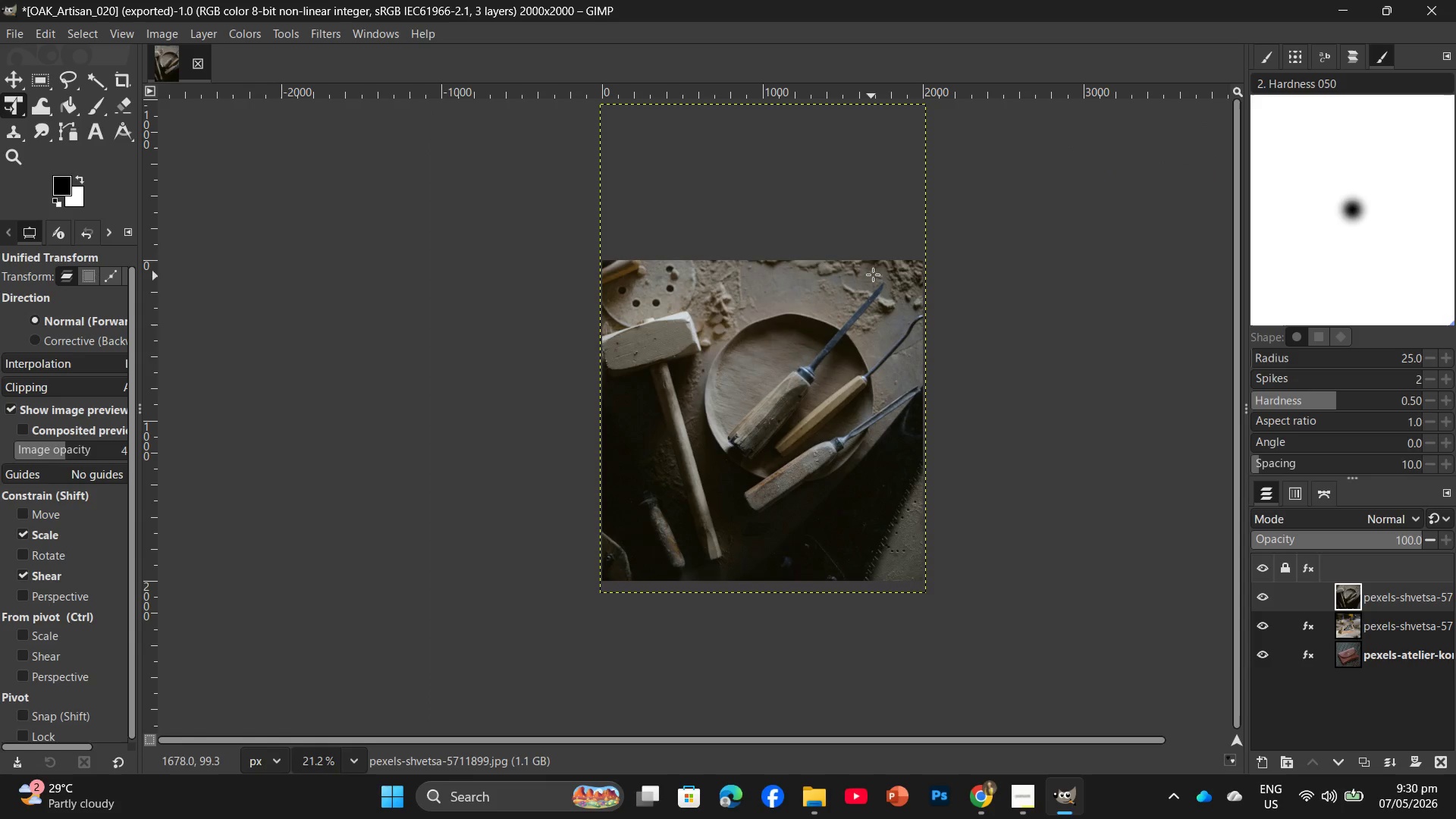 
wait(6.28)
 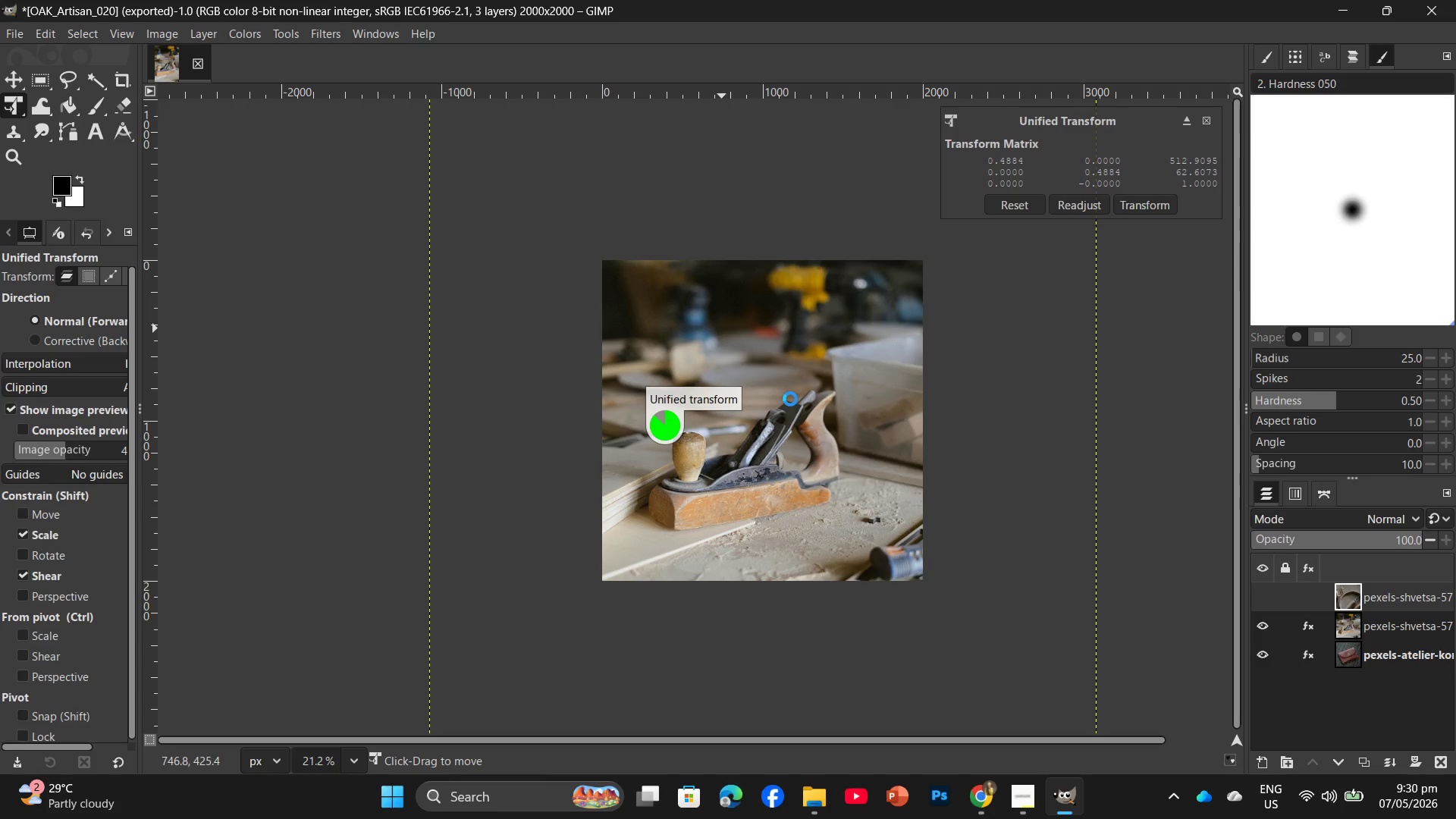 
left_click([330, 32])
 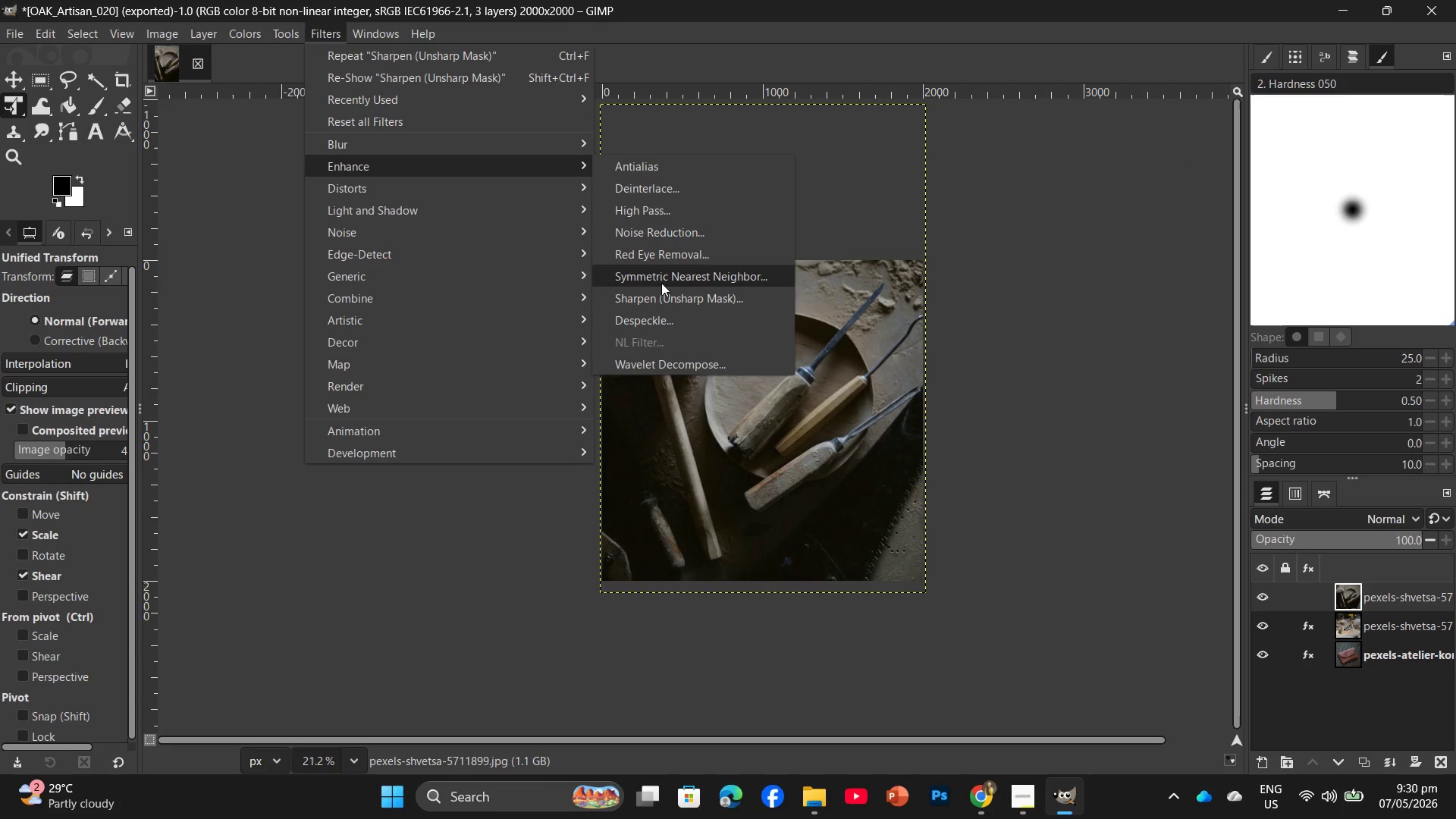 
left_click([660, 296])
 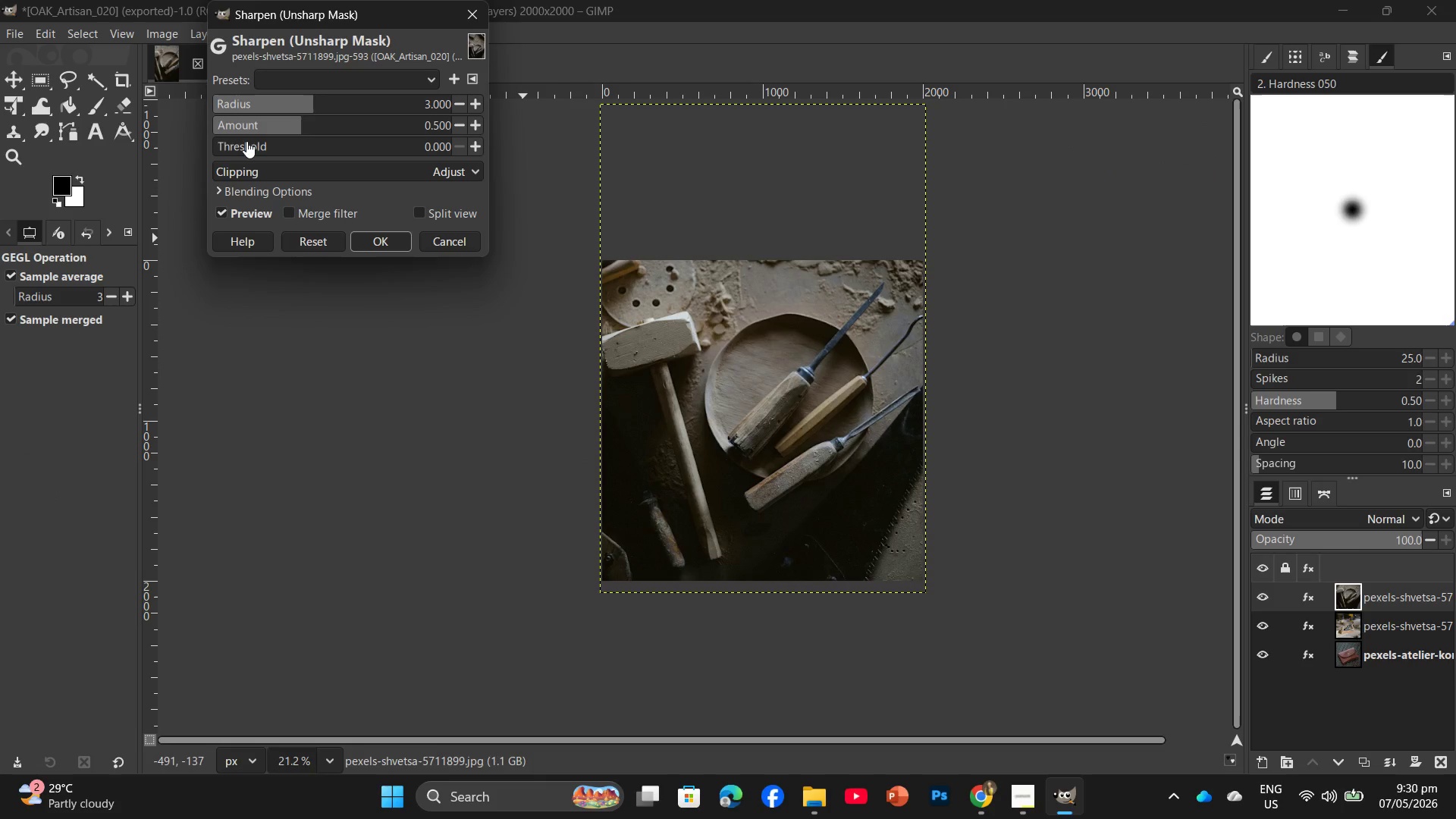 
left_click([247, 144])
 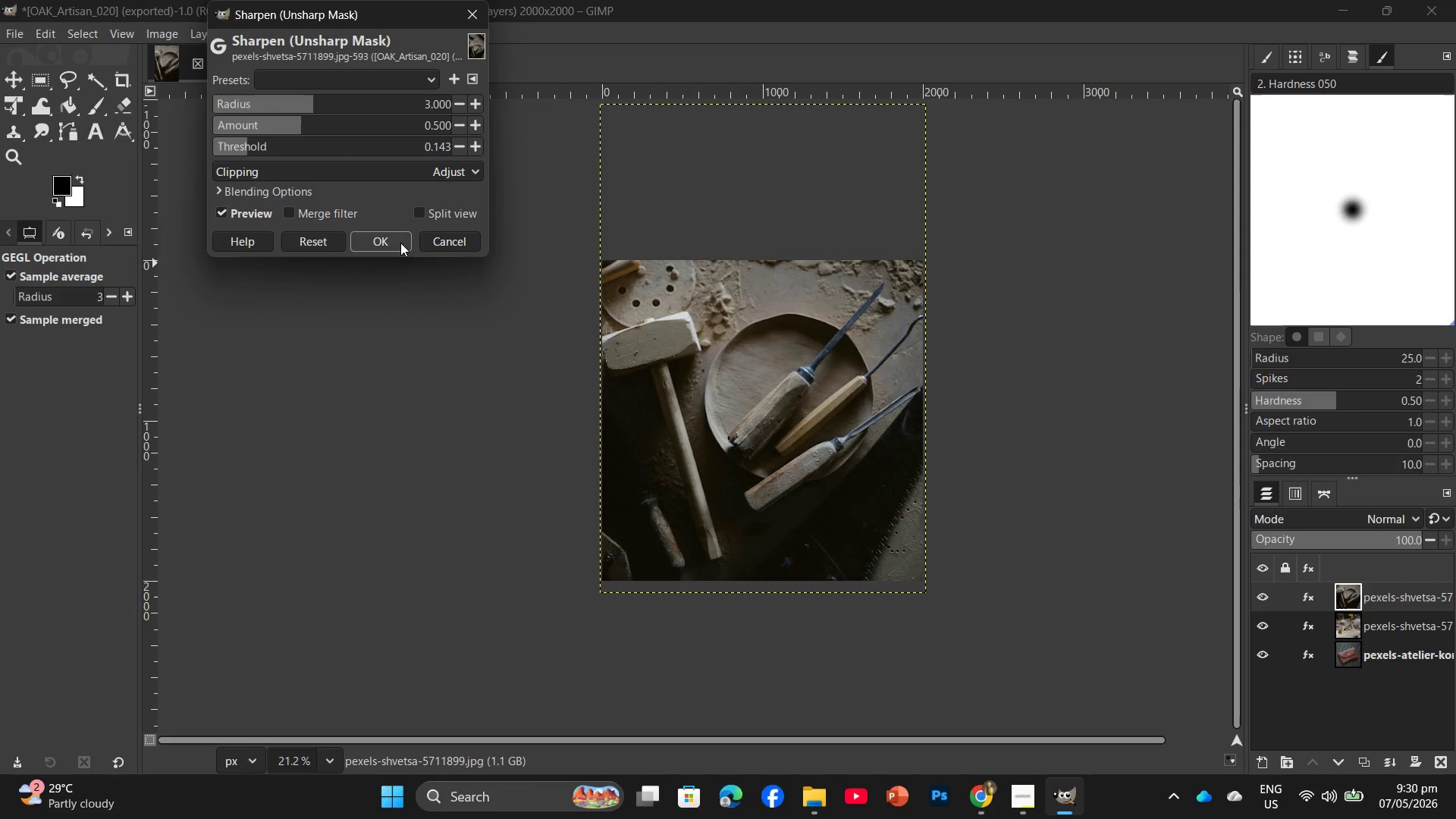 
left_click([400, 243])
 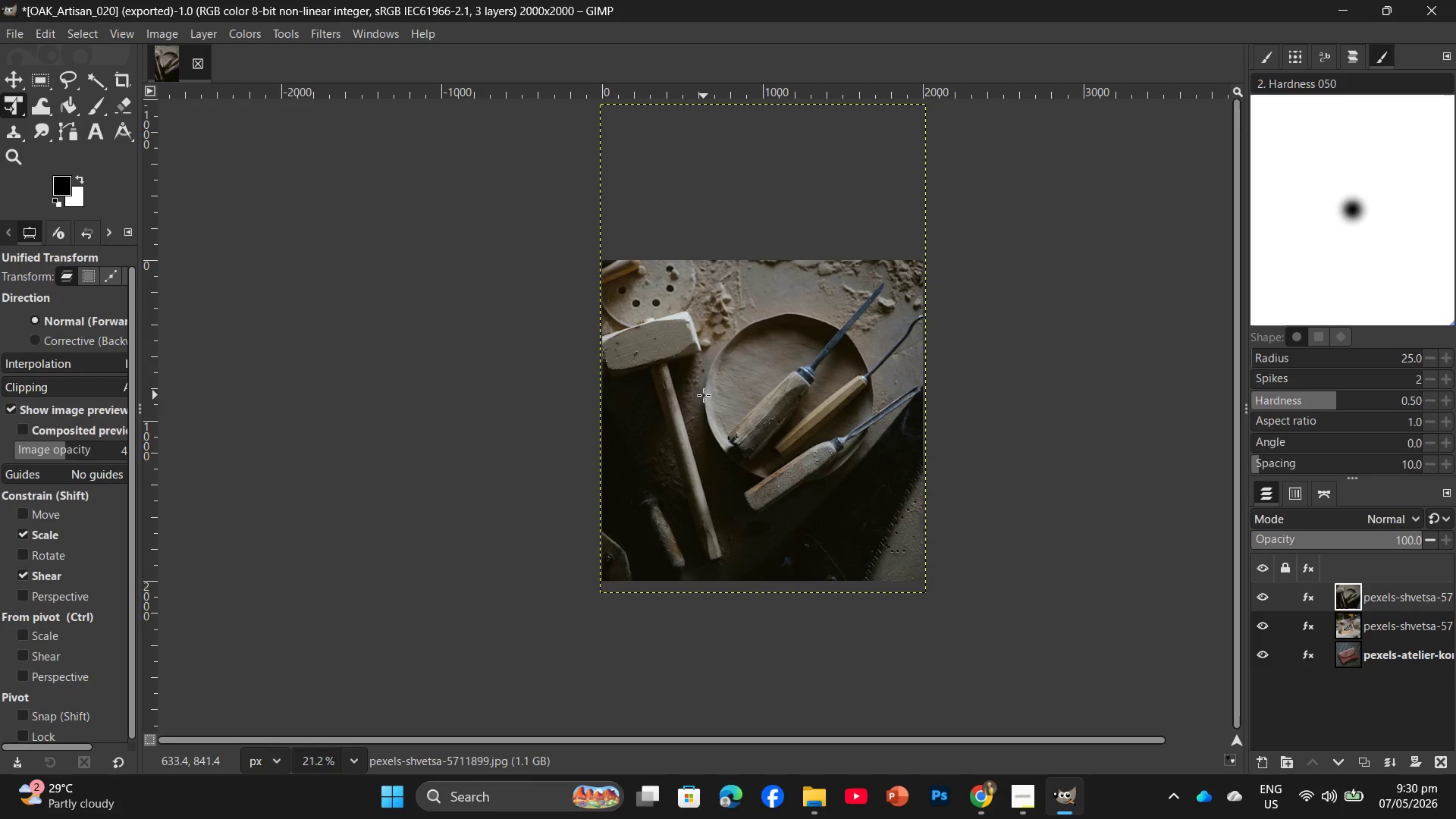 
key(Control+Shift+E)
 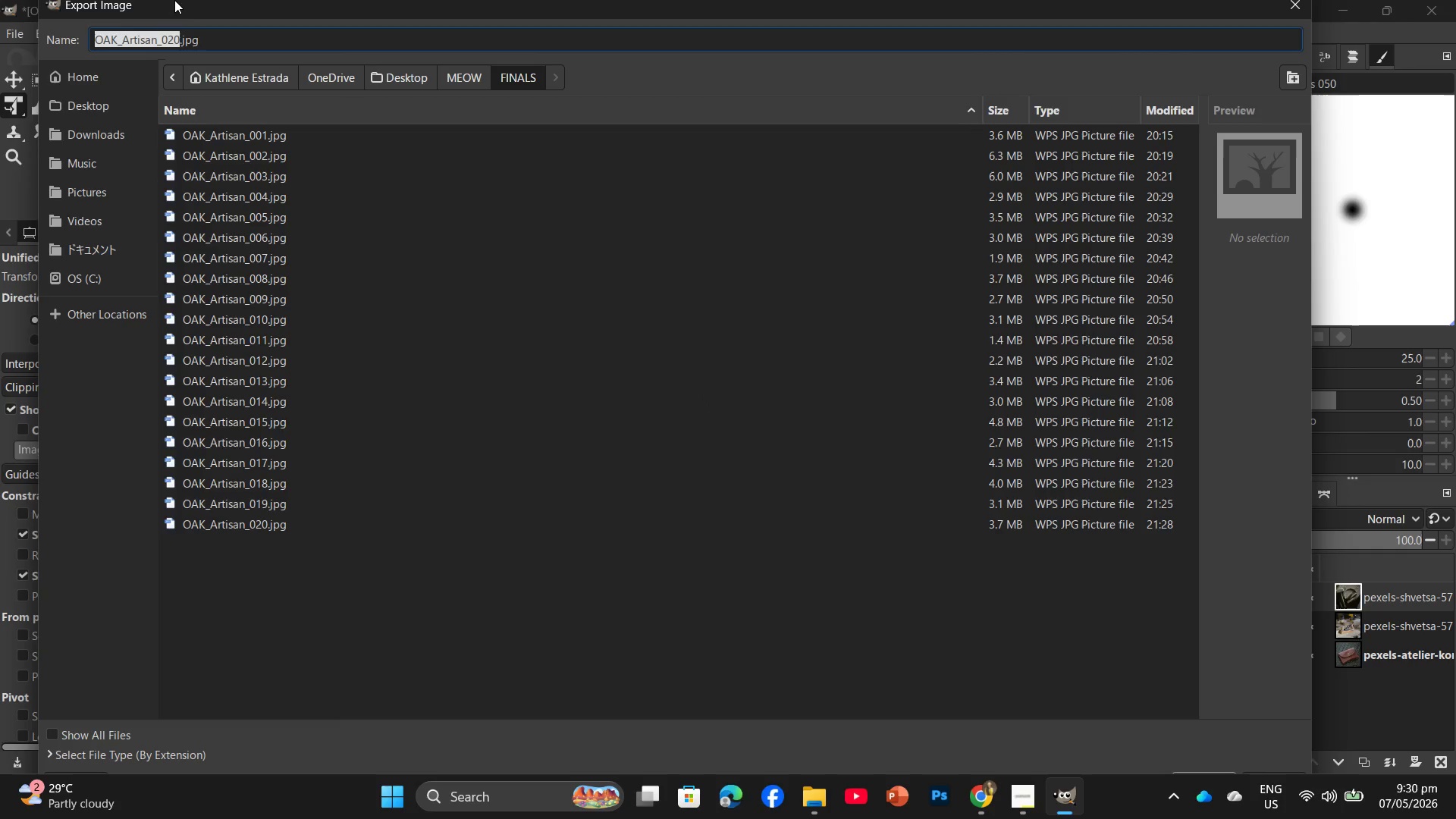 
left_click([180, 40])
 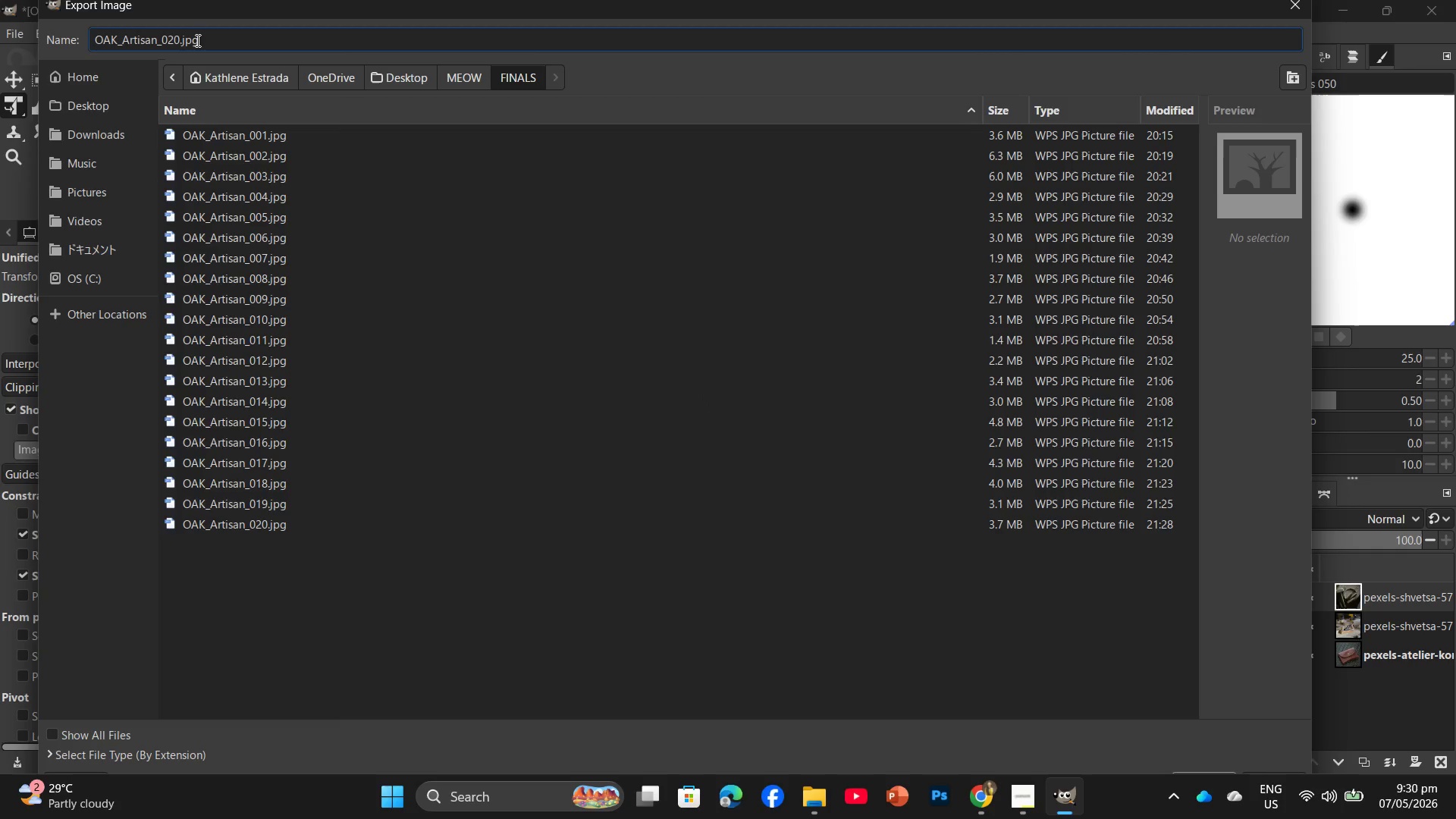 
key(Backspace)
 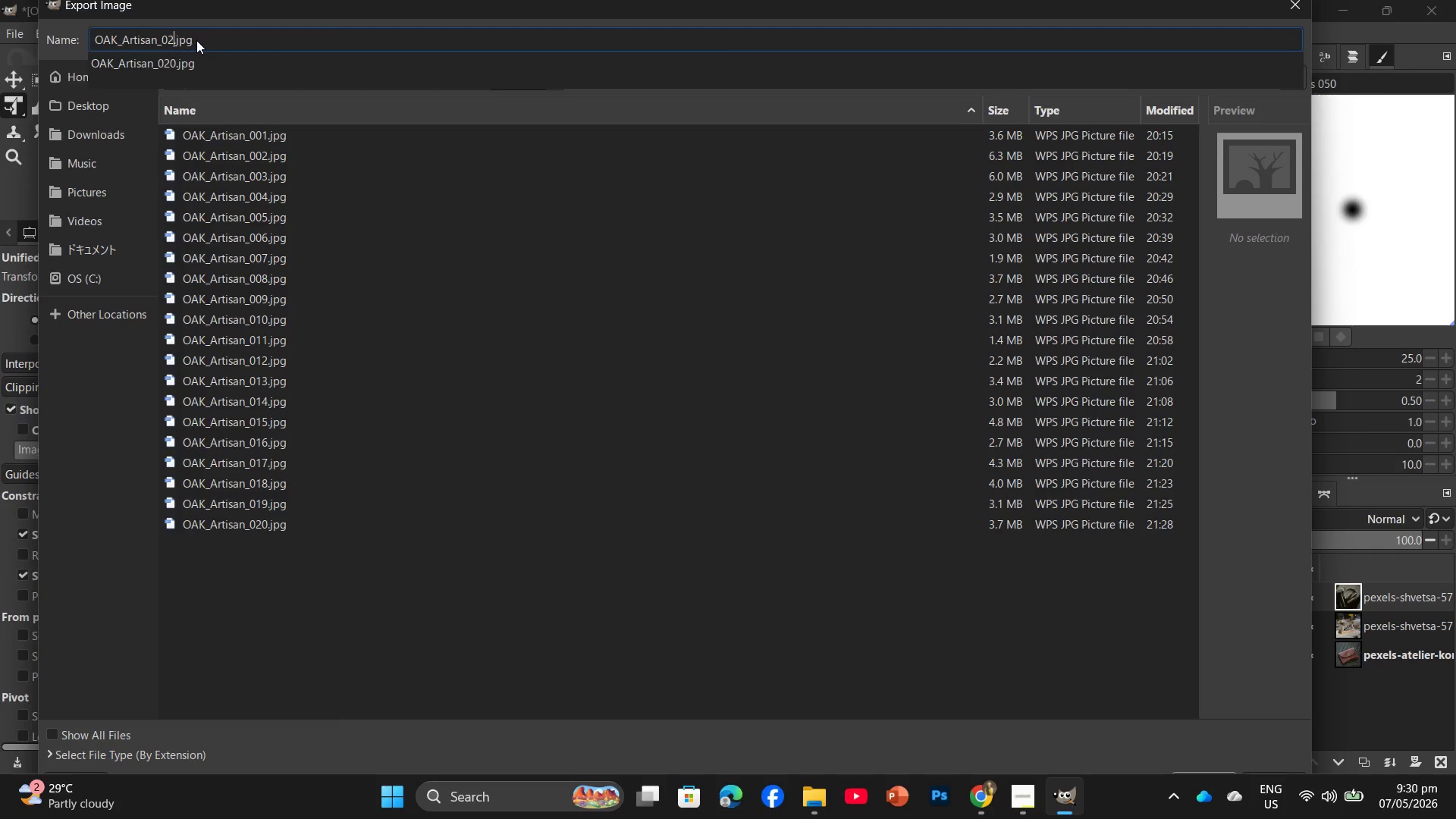 
key(Numpad1)
 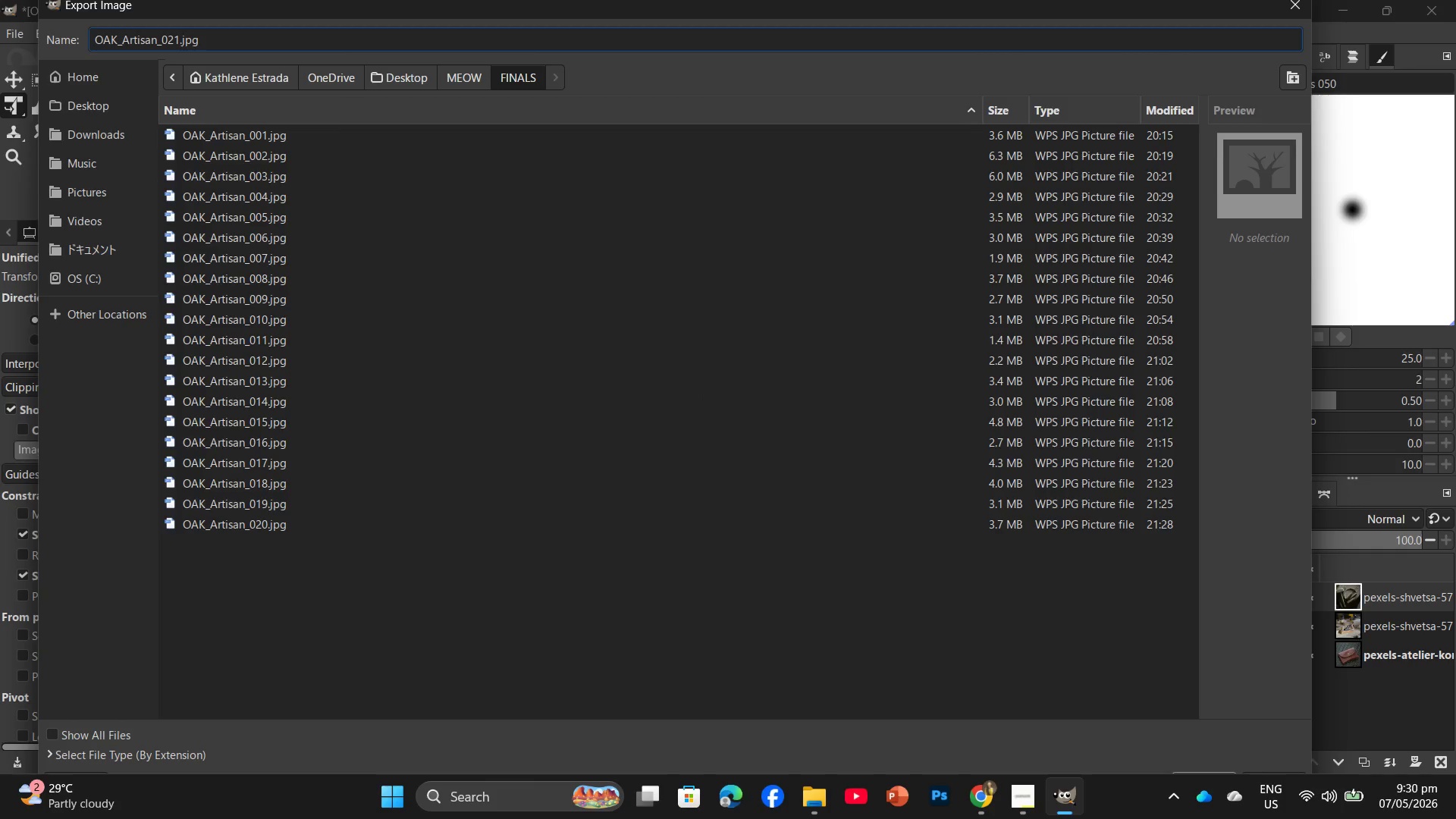 
key(Enter)
 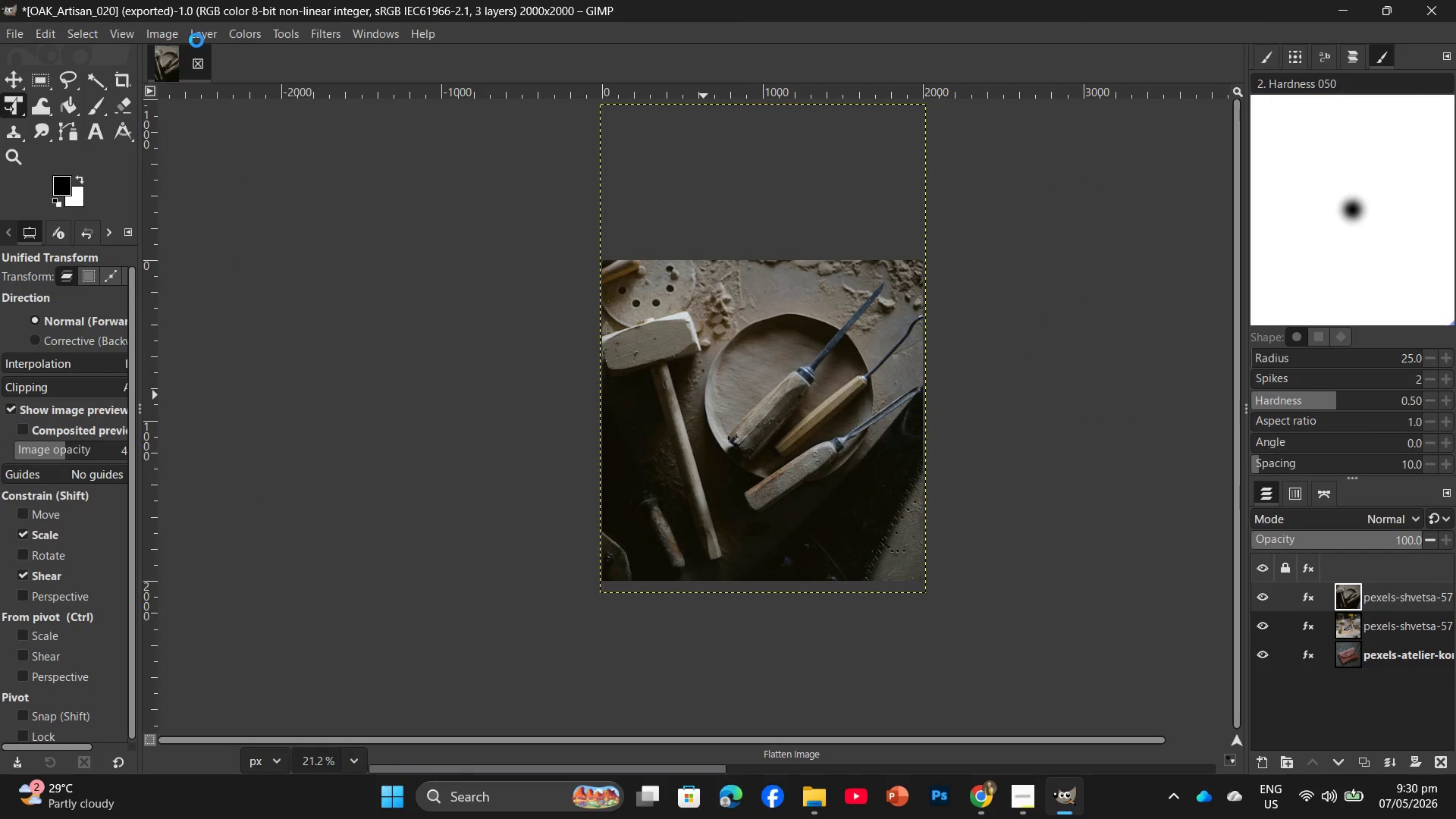 
wait(7.88)
 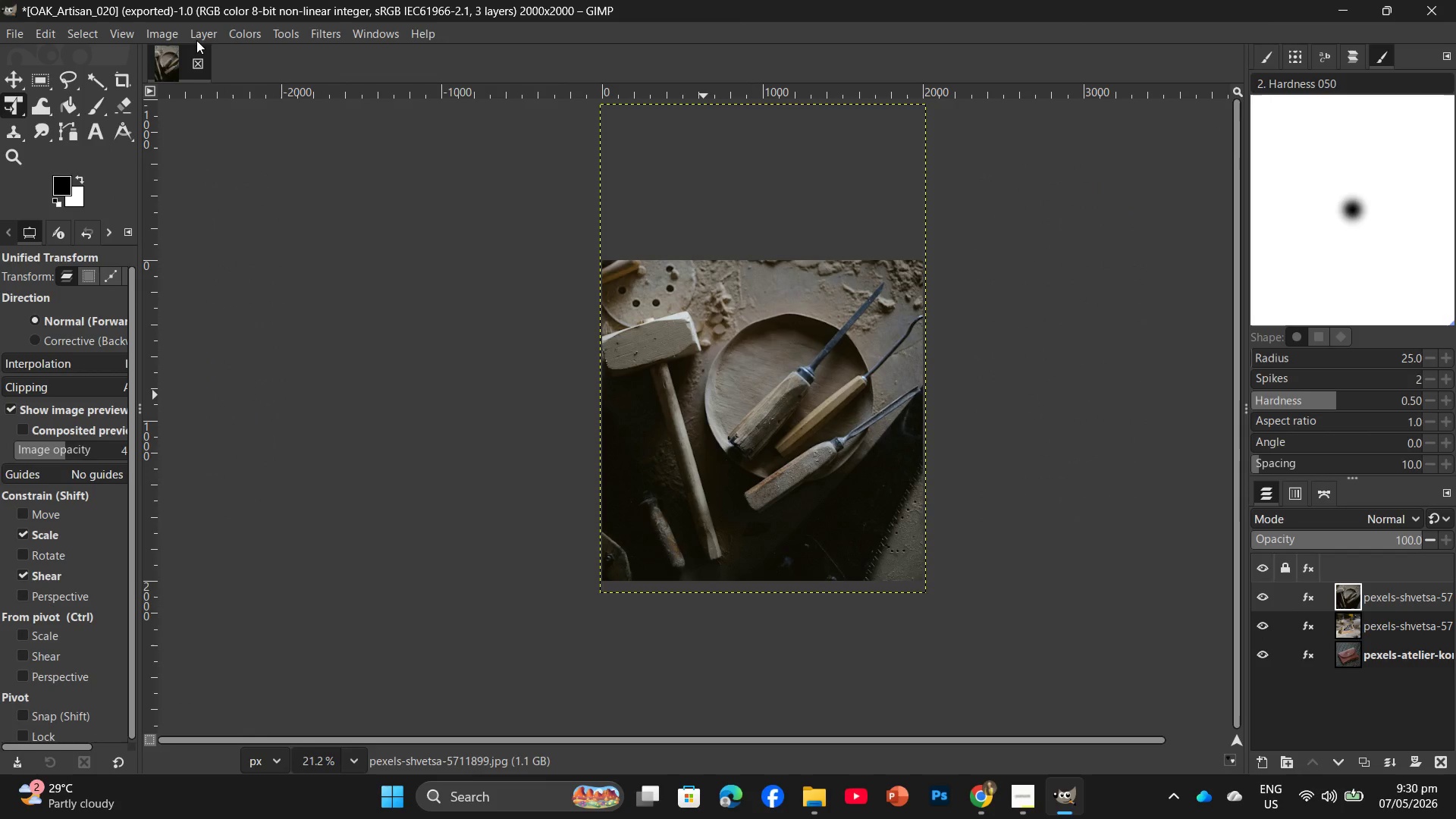 
key(Enter)
 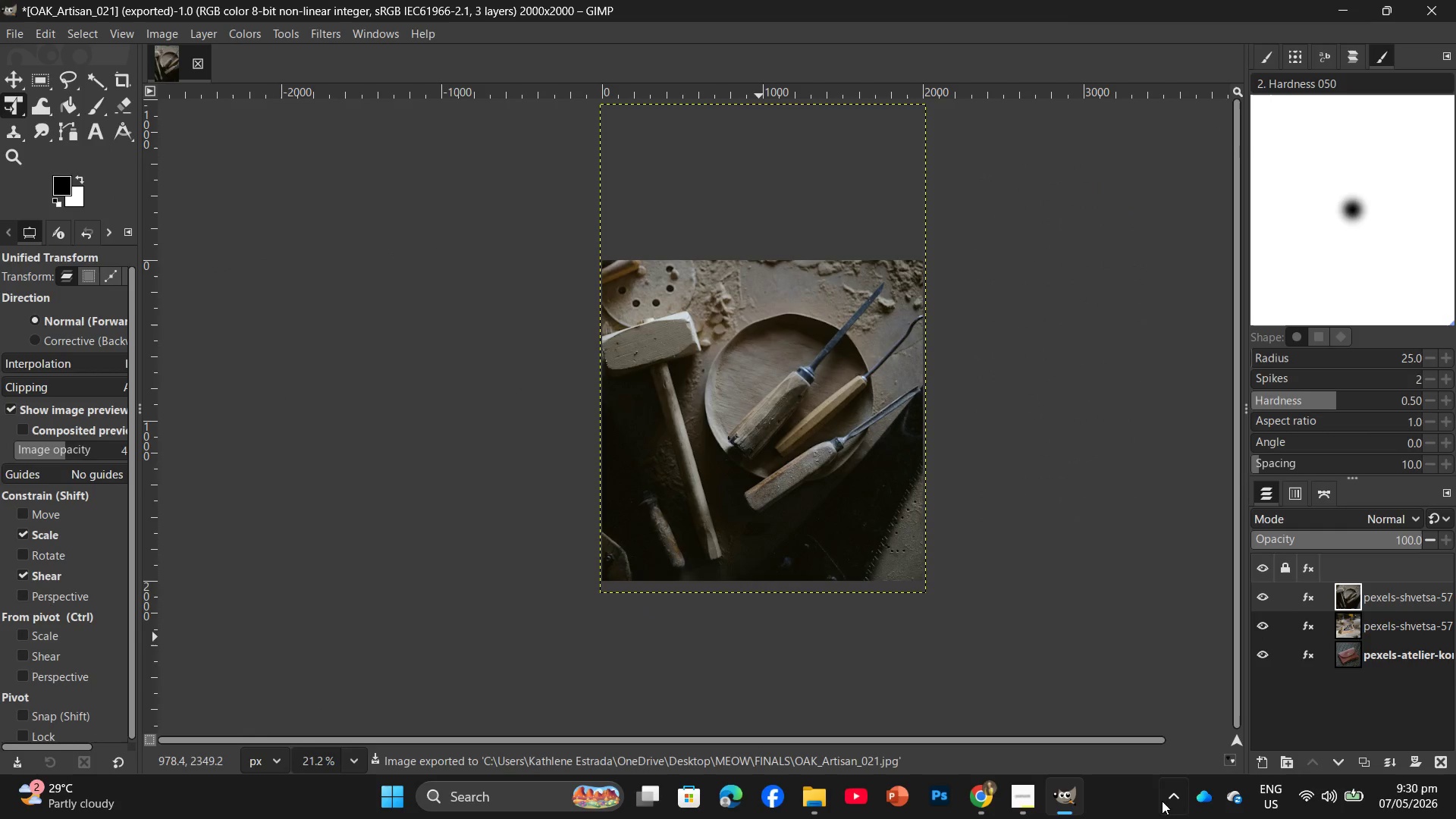 
left_click([1029, 799])